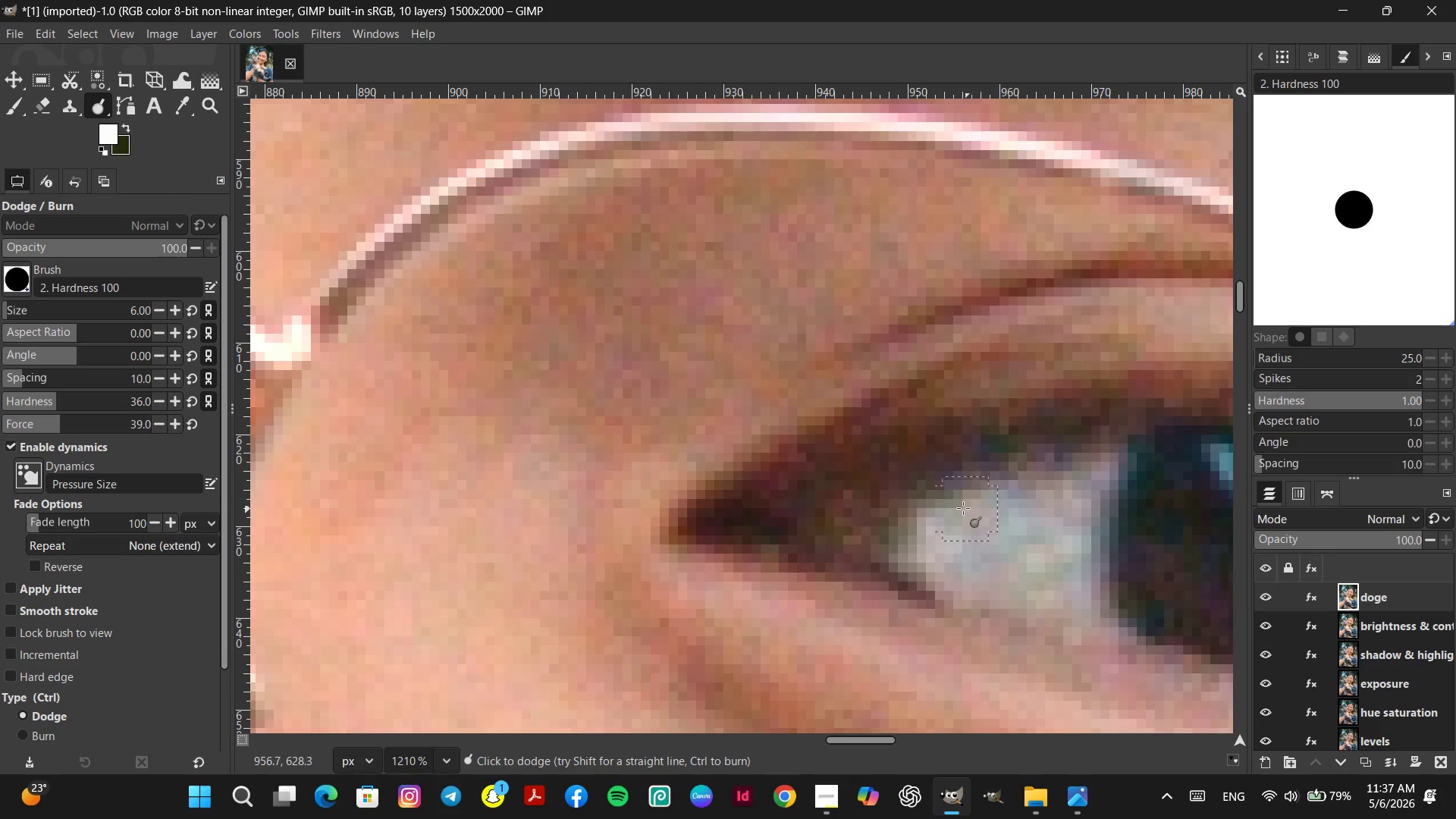 
left_click([953, 507])
 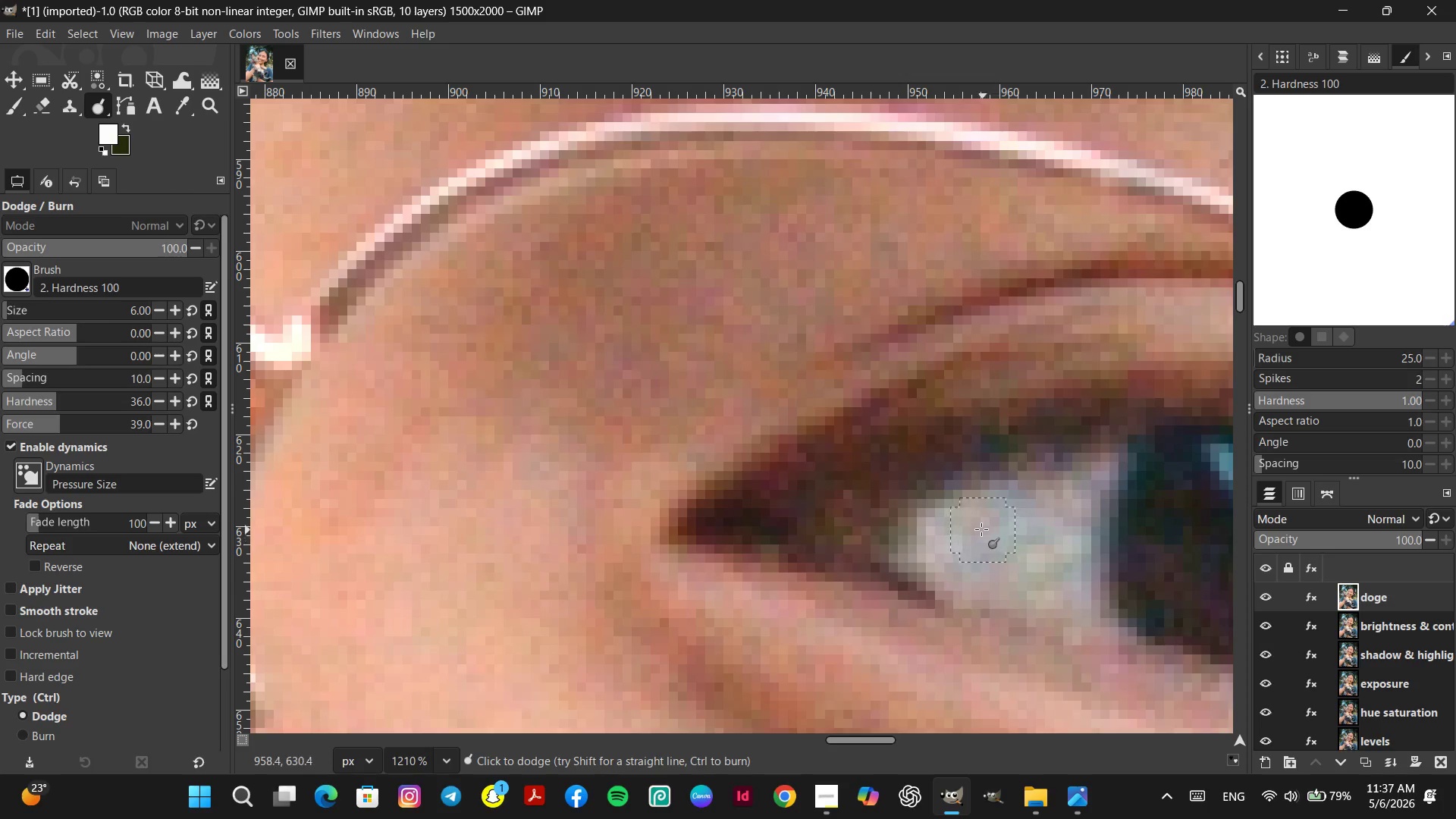 
left_click([971, 526])
 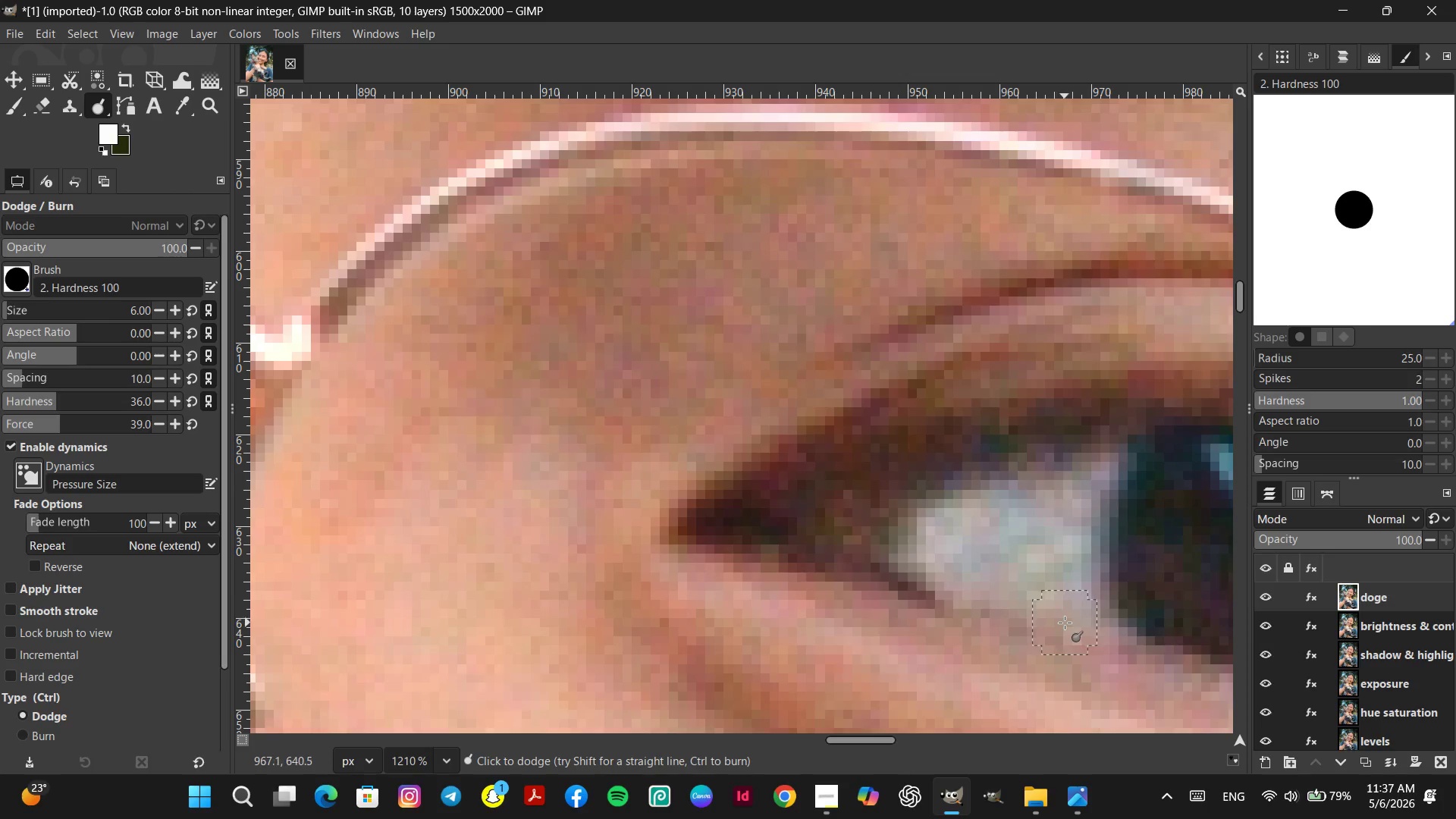 
hold_key(key=ControlLeft, duration=1.09)
scroll: coordinate [1034, 614], scroll_direction: down, amount: 14.0
 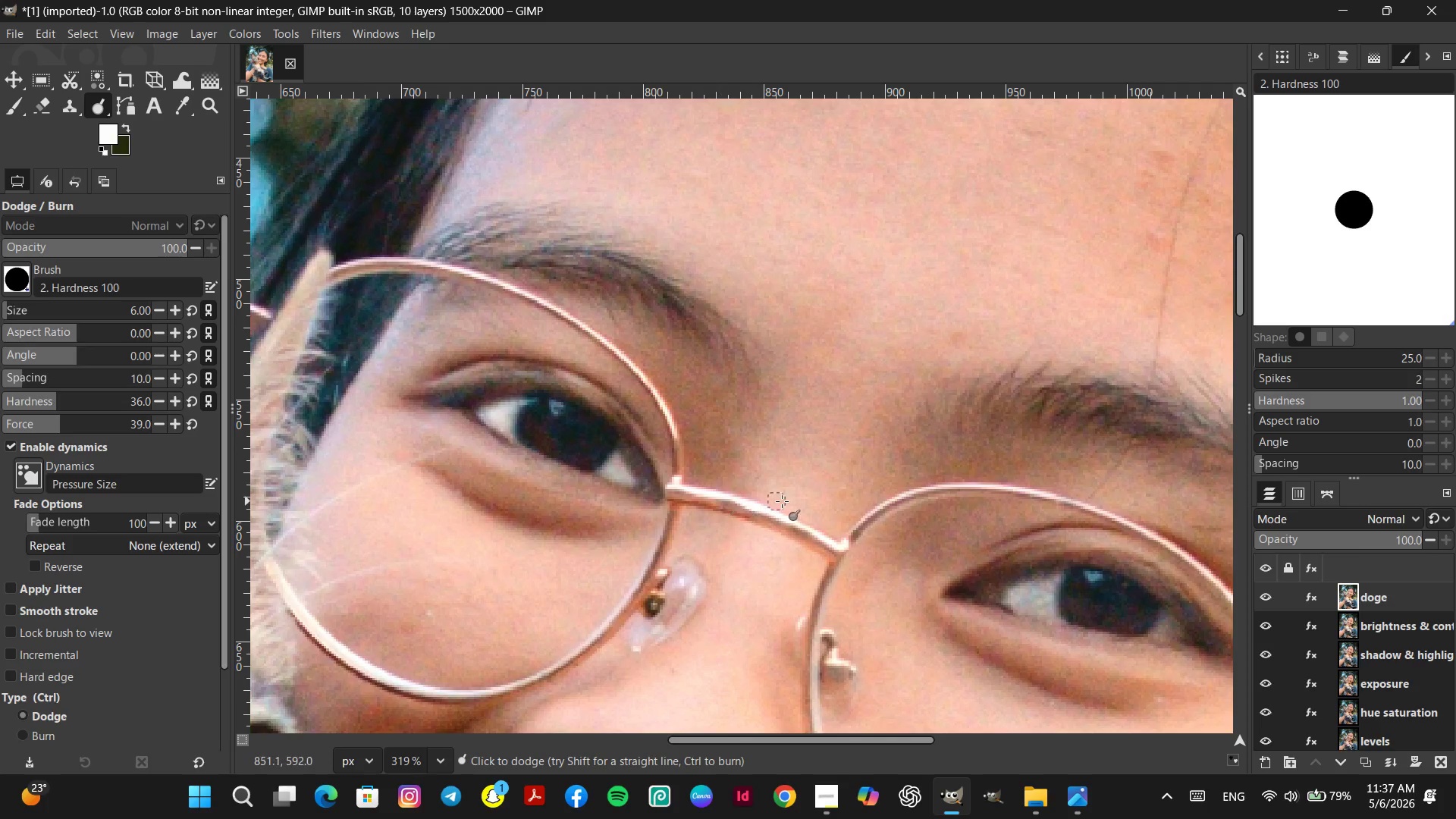 
key(Space)
 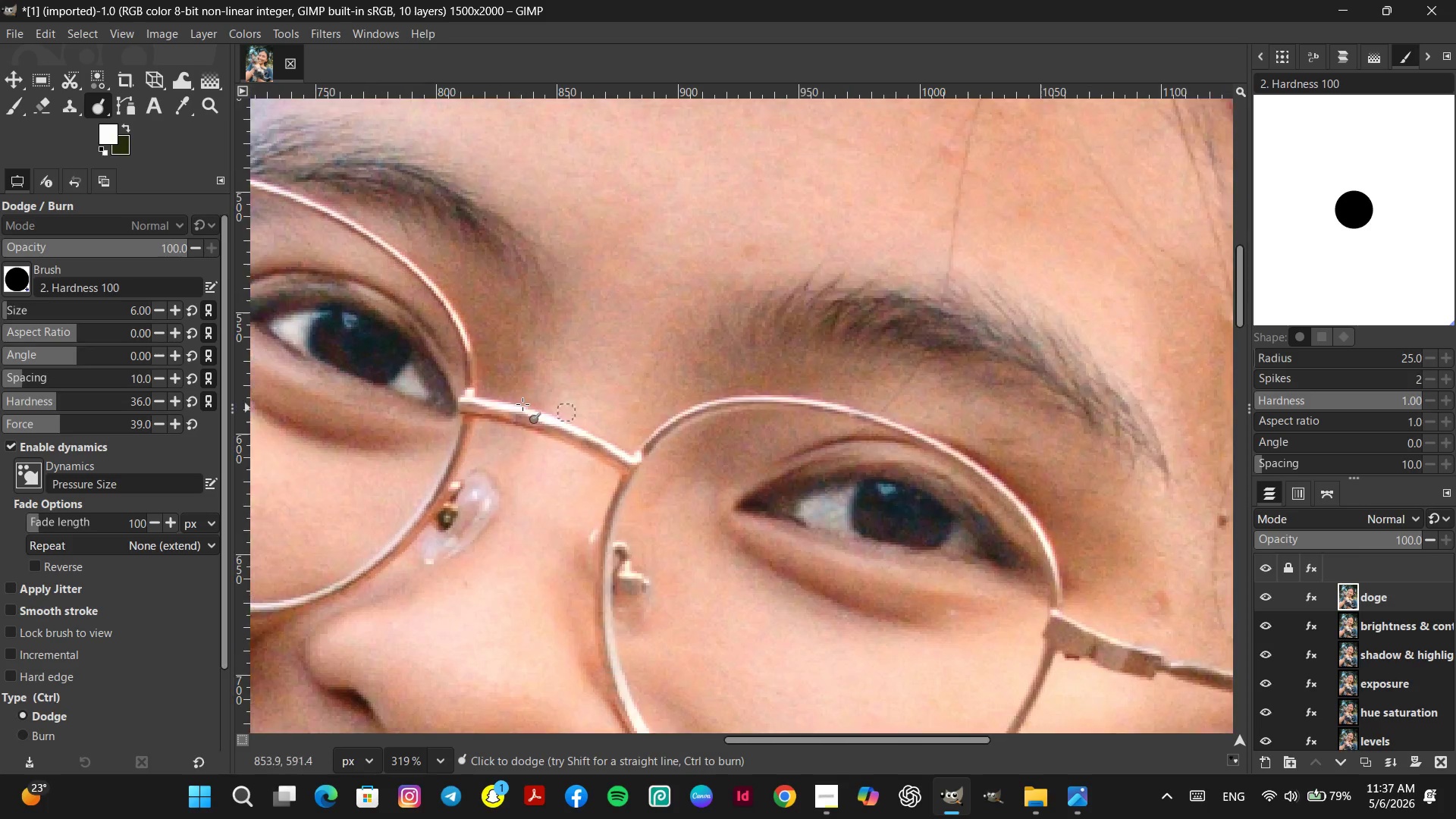 
key(Space)
 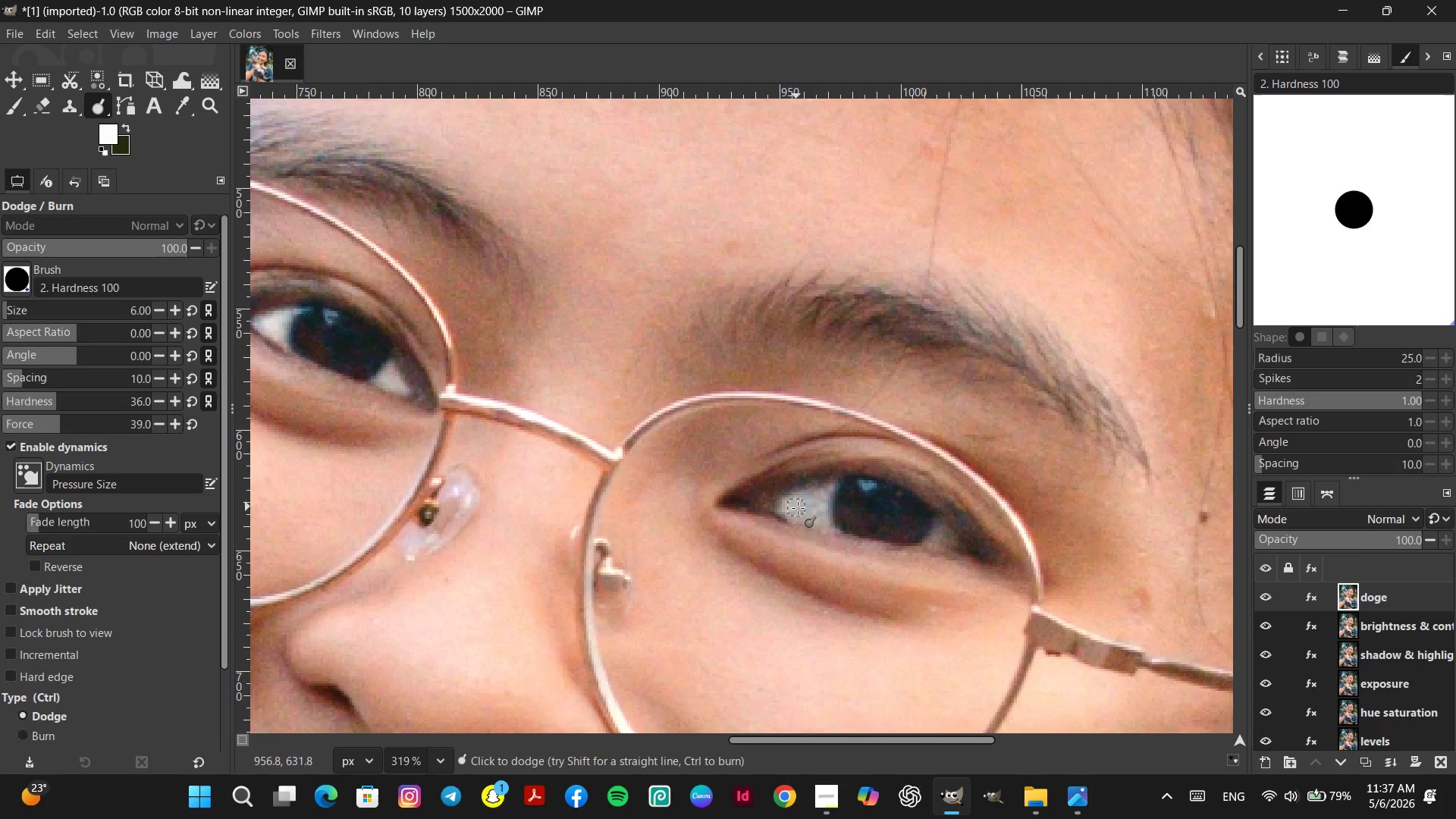 
hold_key(key=ControlLeft, duration=1.12)
scroll: coordinate [834, 519], scroll_direction: up, amount: 21.0
 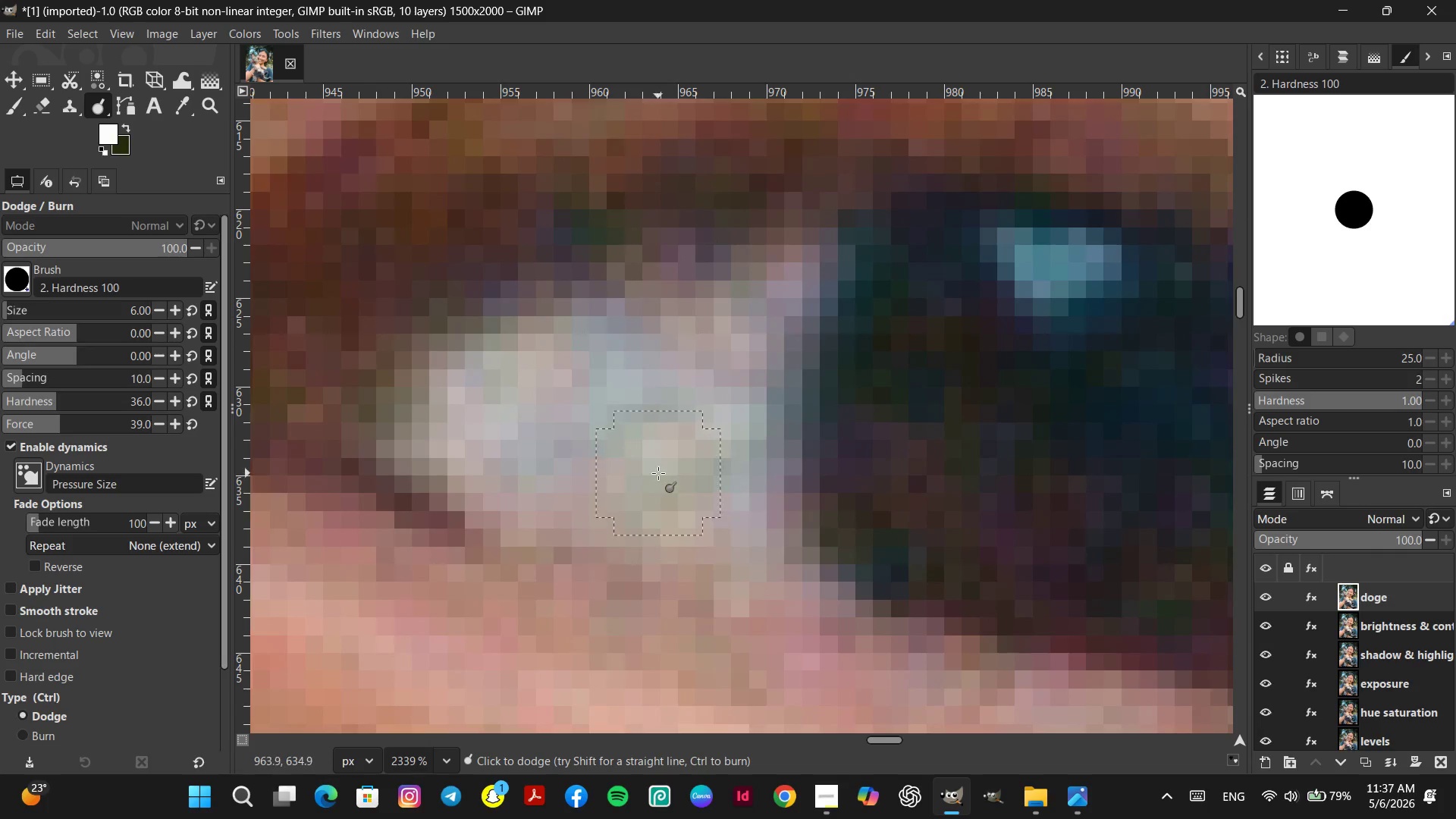 
left_click([666, 470])
 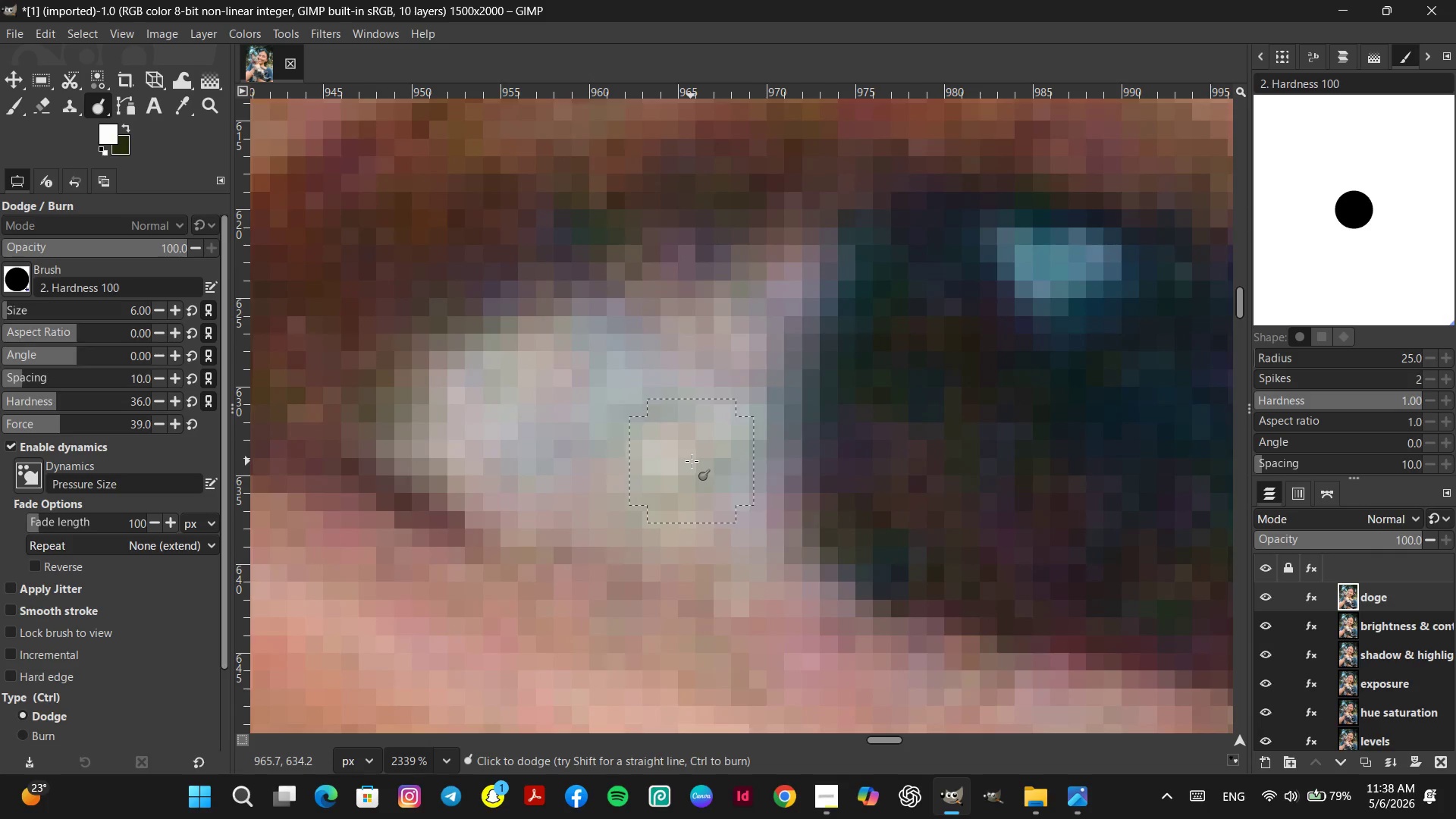 
hold_key(key=ControlLeft, duration=3.12)
scroll: coordinate [802, 547], scroll_direction: down, amount: 2.0
 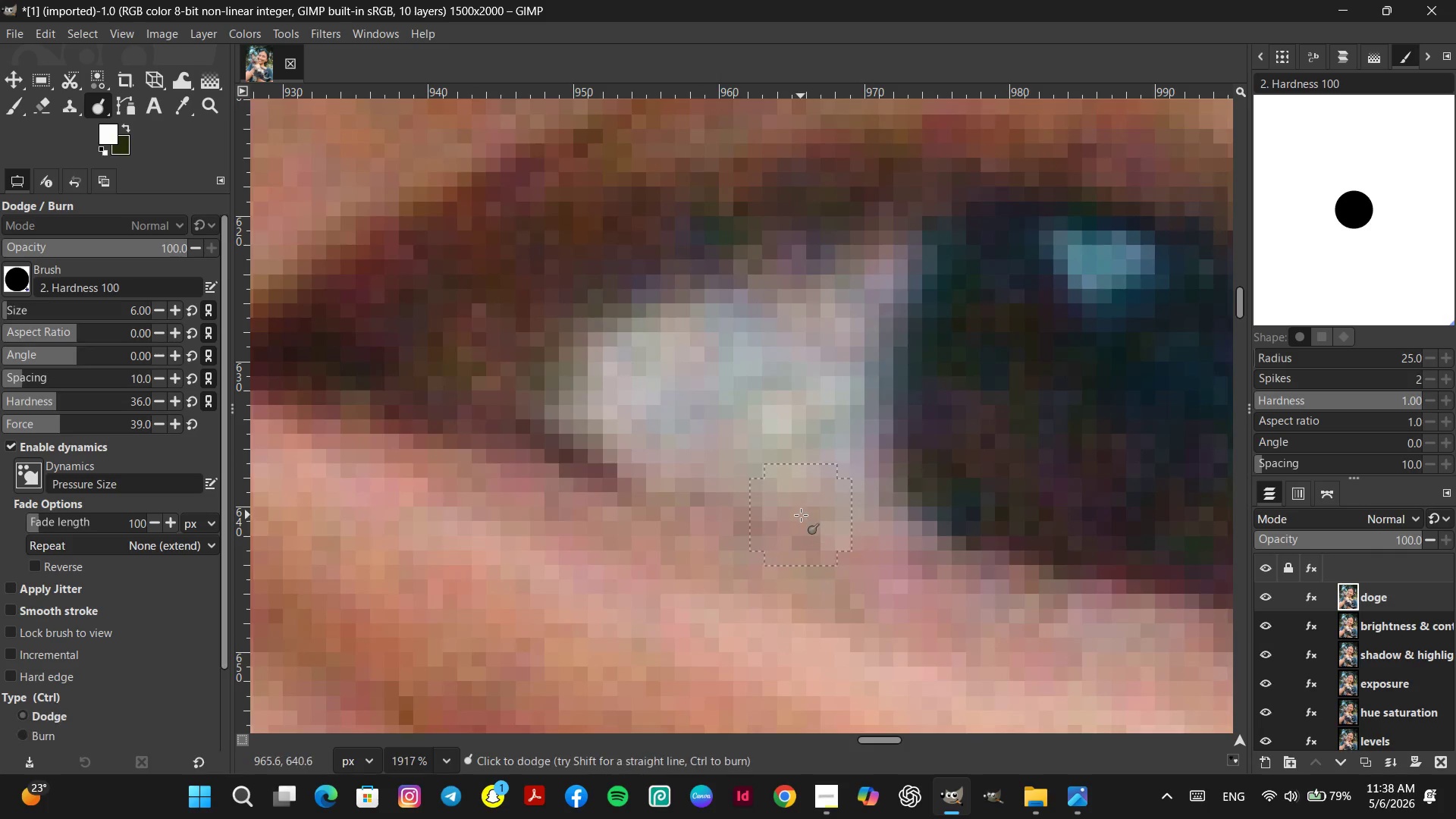 
left_click([801, 515])
 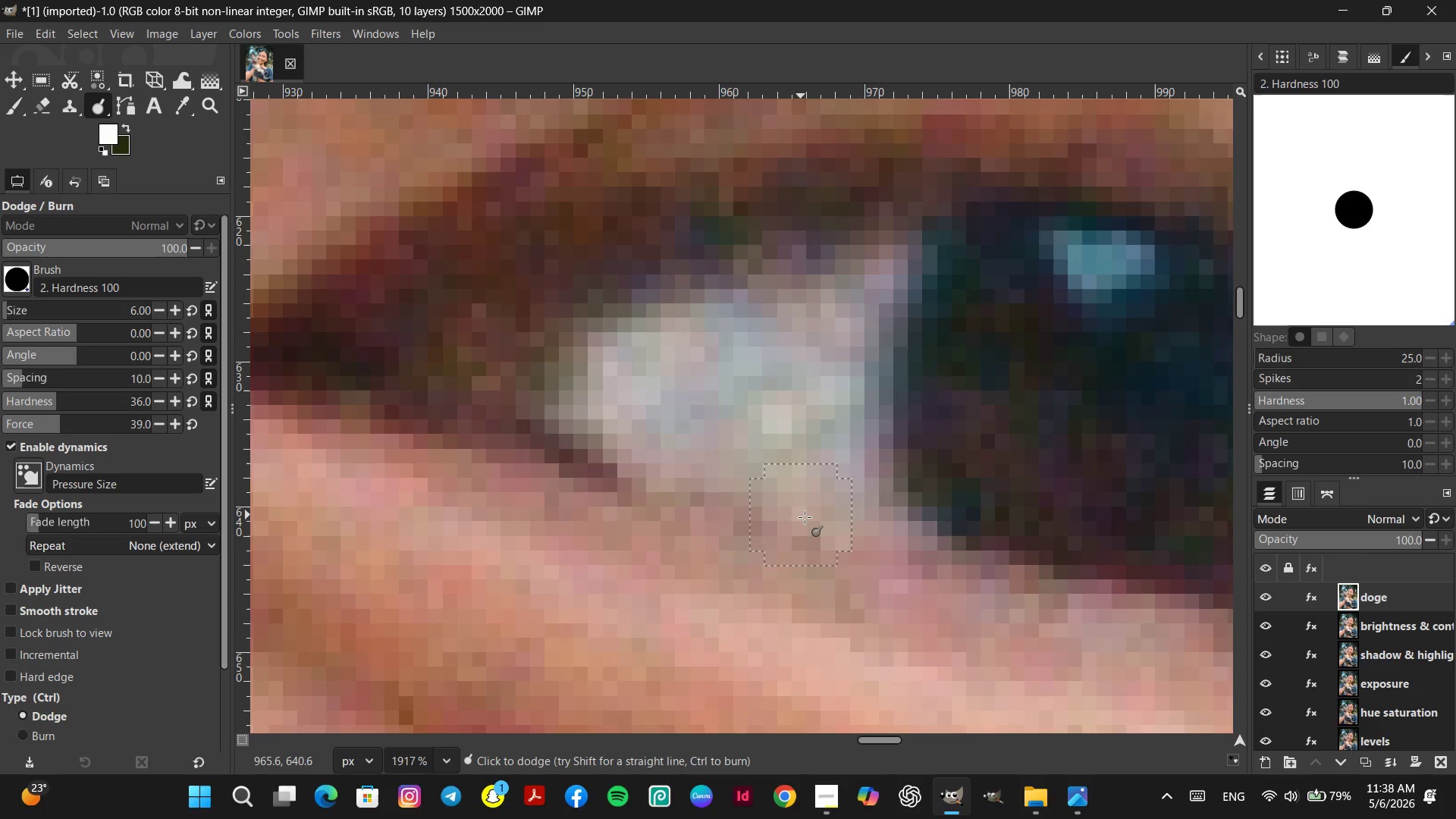 
hold_key(key=ControlLeft, duration=1.39)
 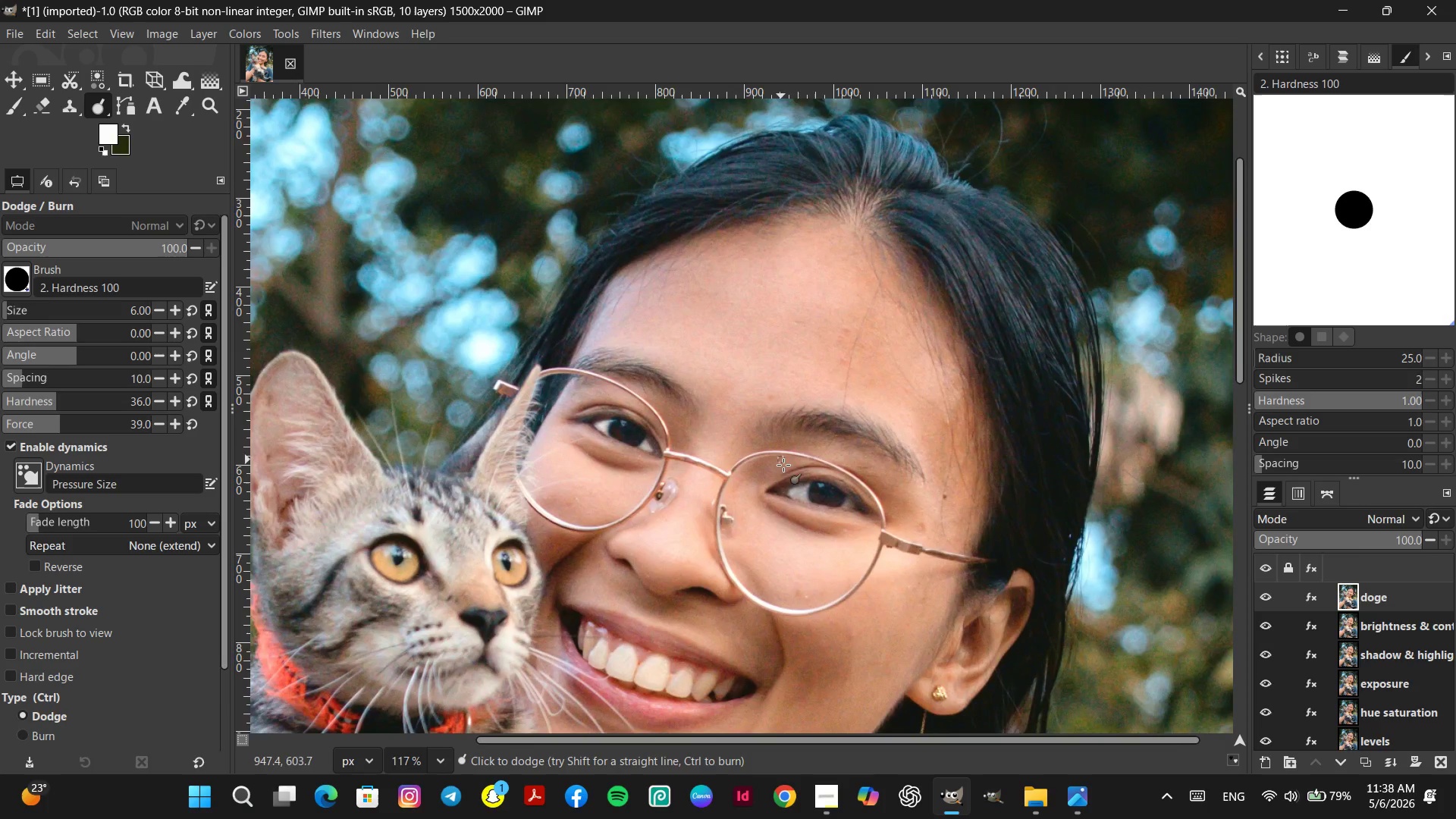 
key(Space)
 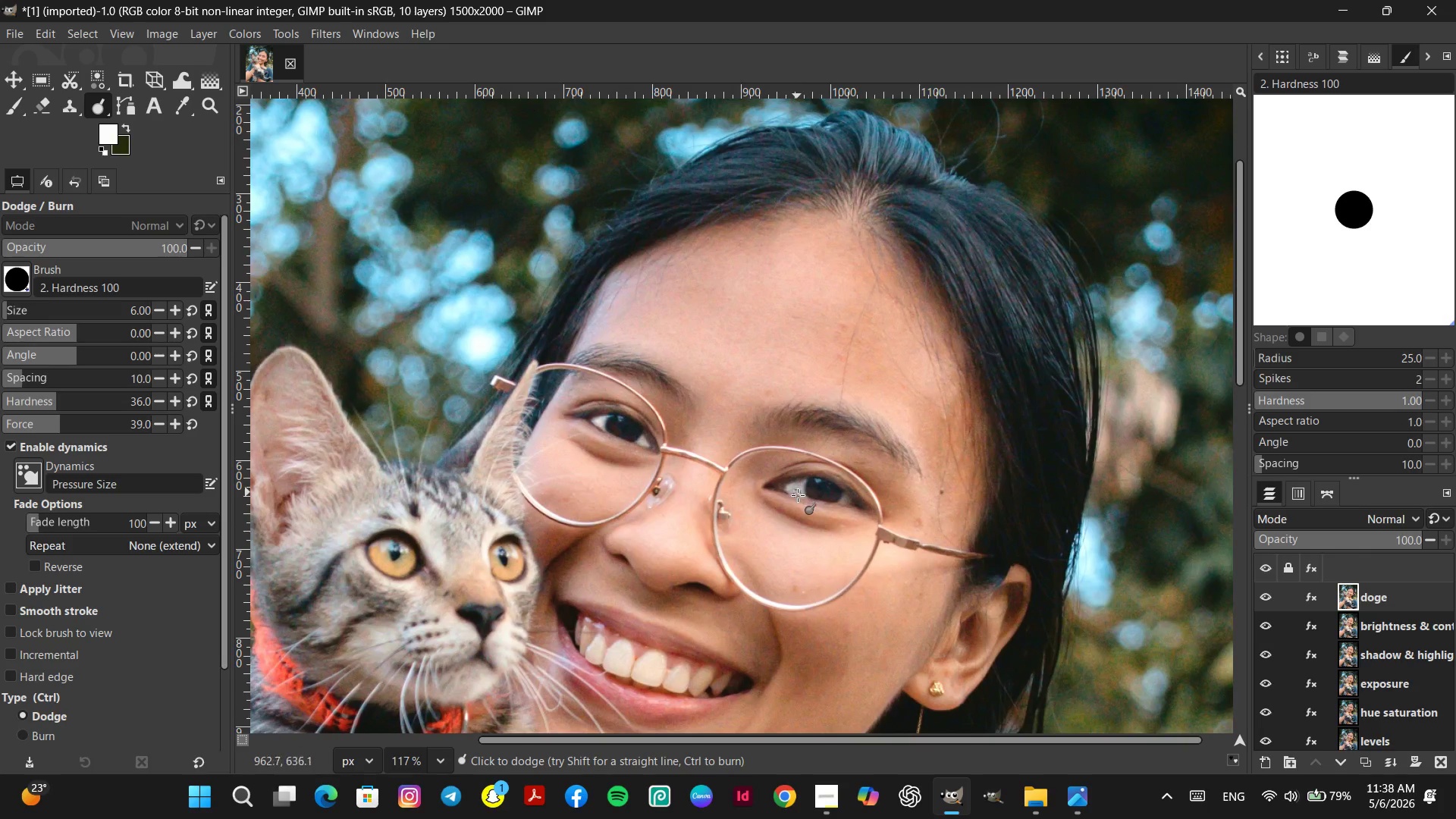 
scroll: coordinate [833, 646], scroll_direction: down, amount: 30.0
 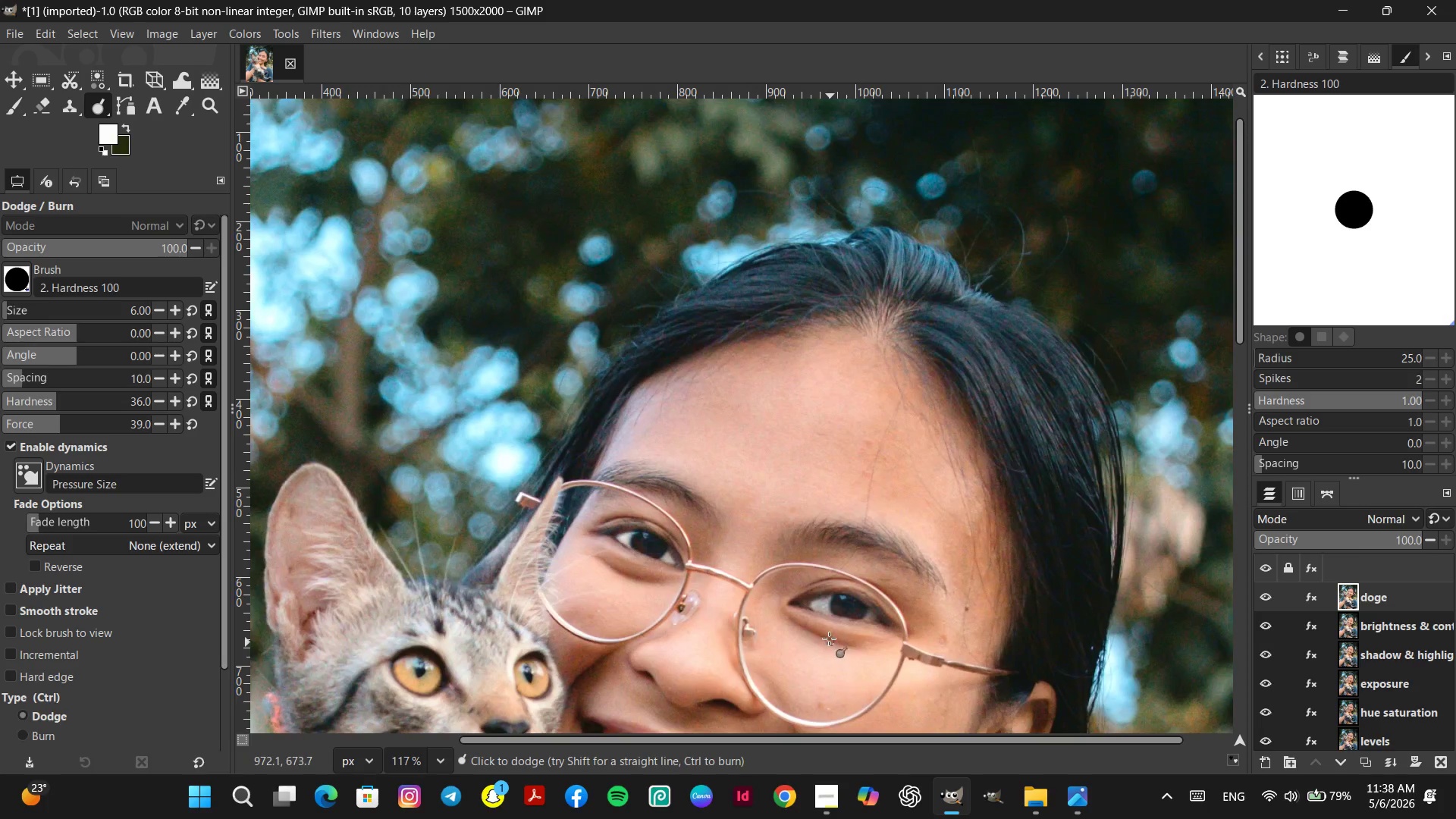 
hold_key(key=ControlLeft, duration=1.39)
scroll: coordinate [809, 515], scroll_direction: up, amount: 12.0
 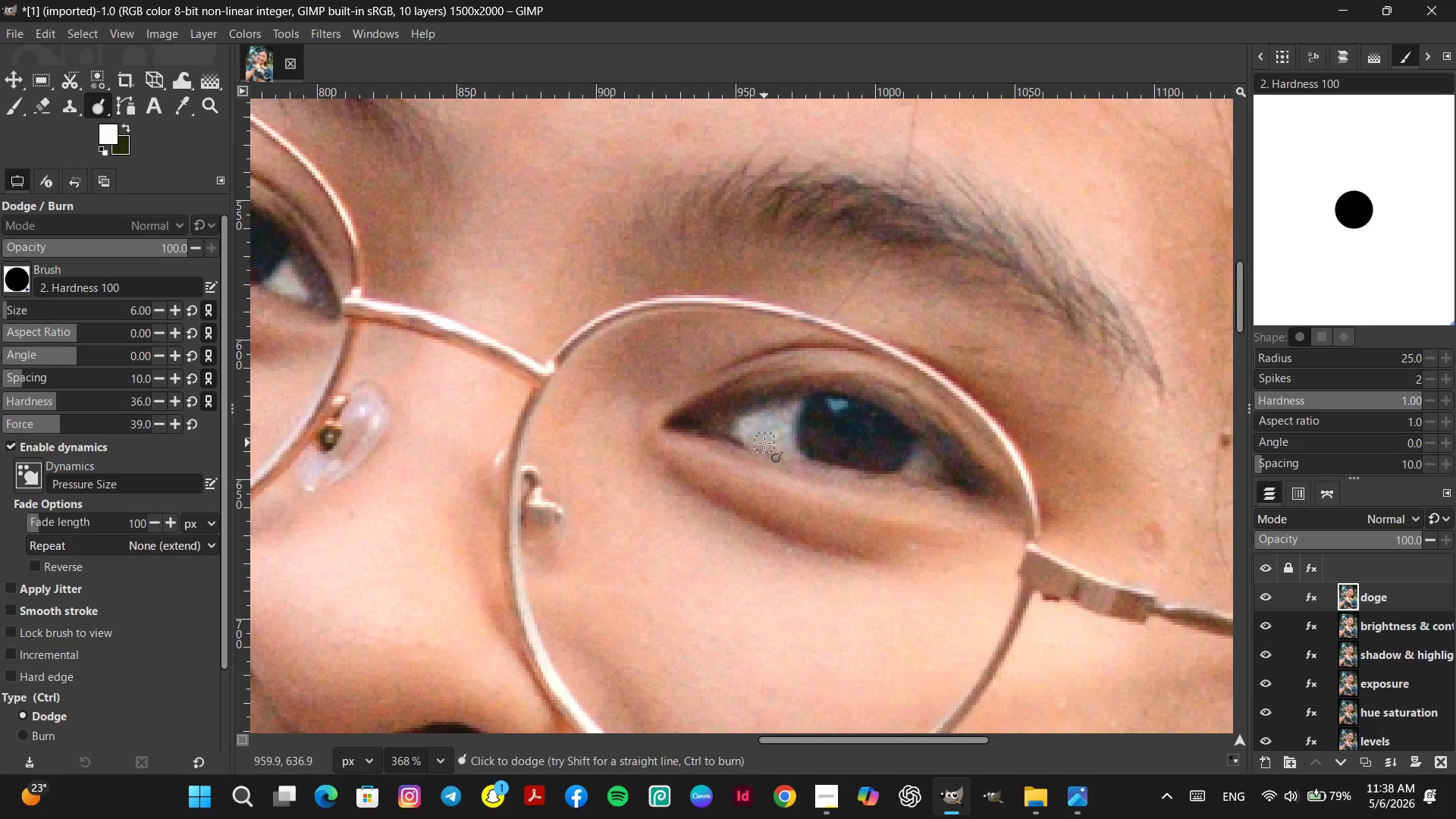 
hold_key(key=ControlLeft, duration=0.95)
scroll: coordinate [774, 447], scroll_direction: up, amount: 16.0
 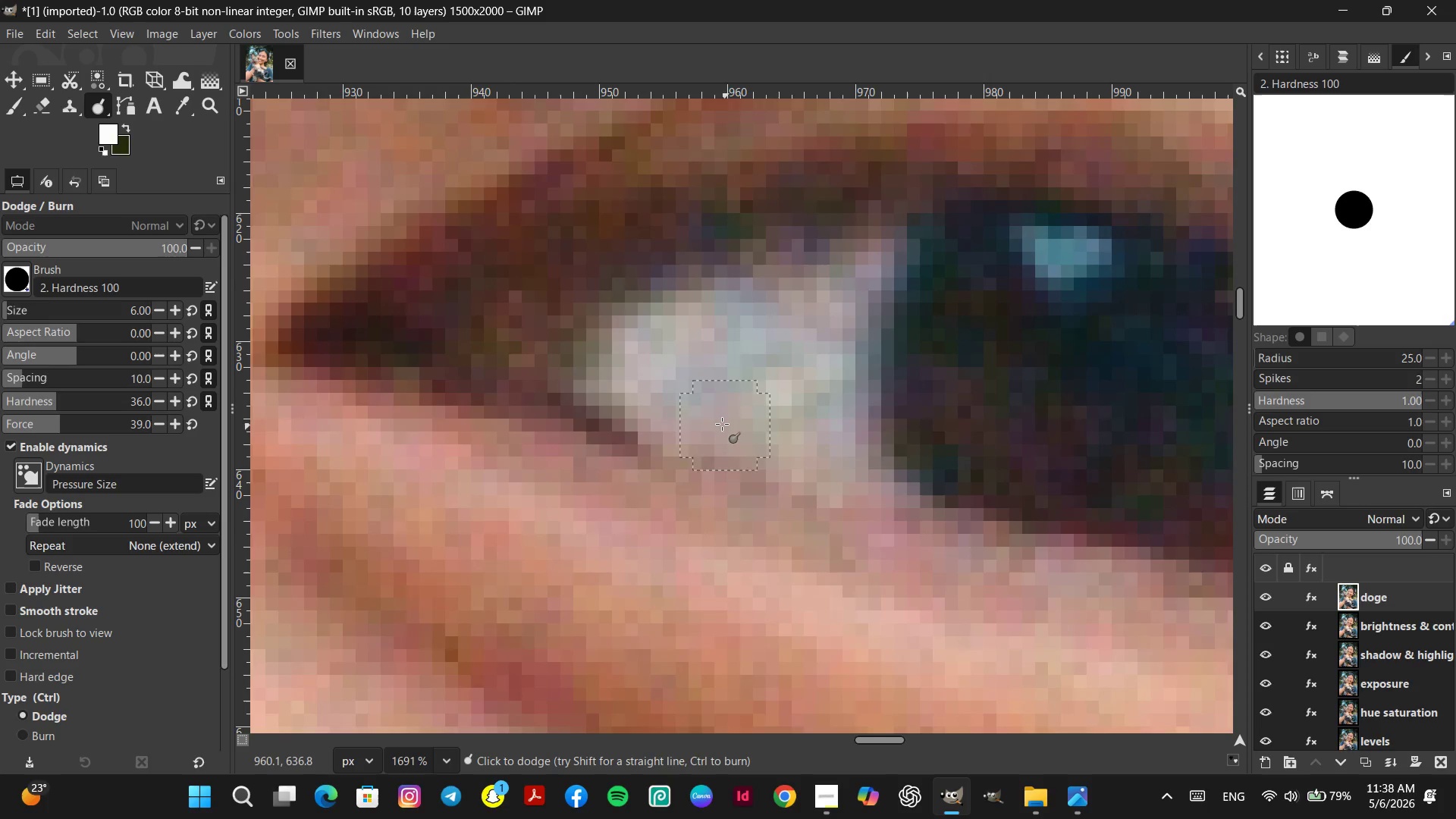 
left_click([721, 423])
 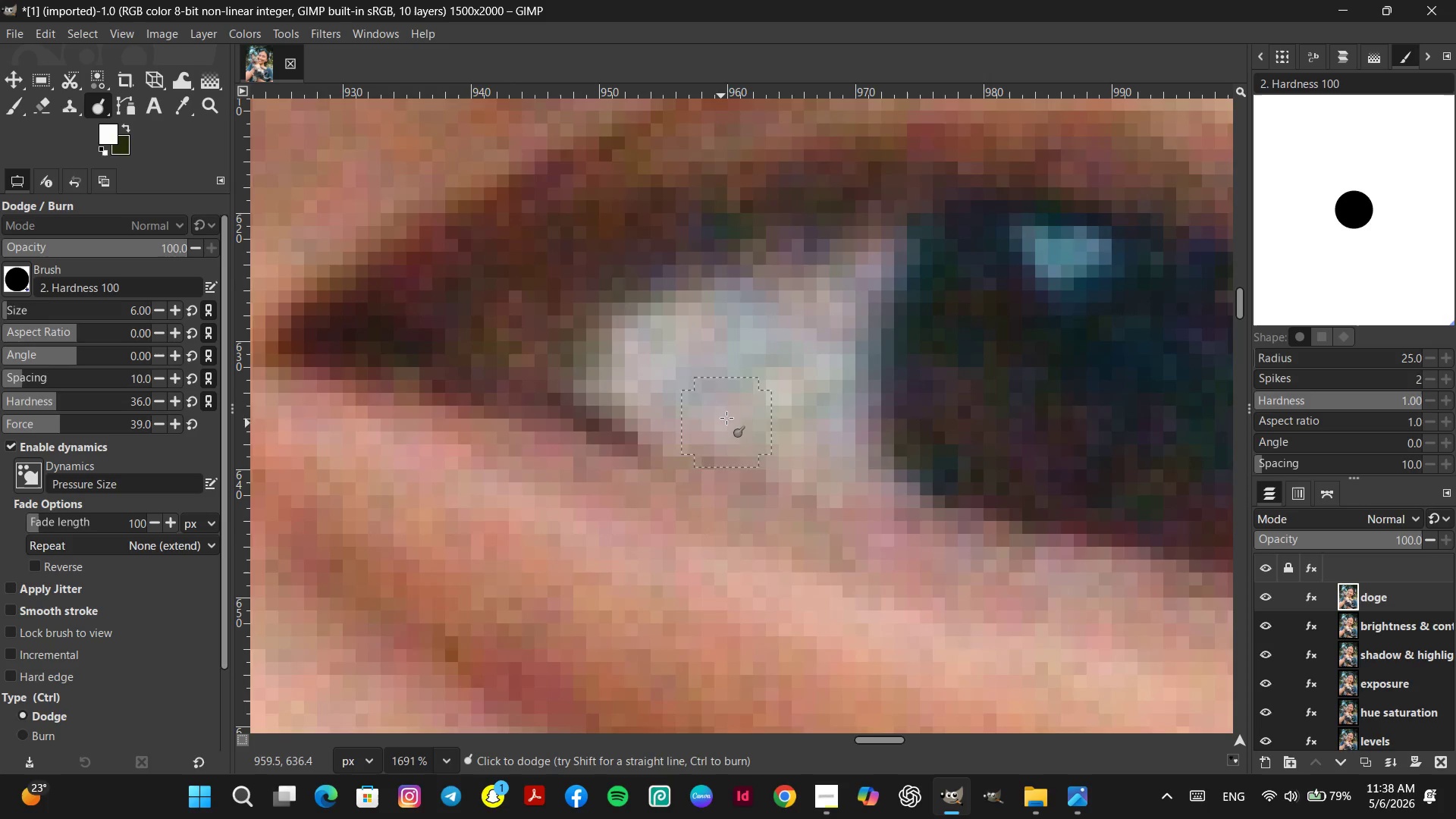 
left_click([726, 402])
 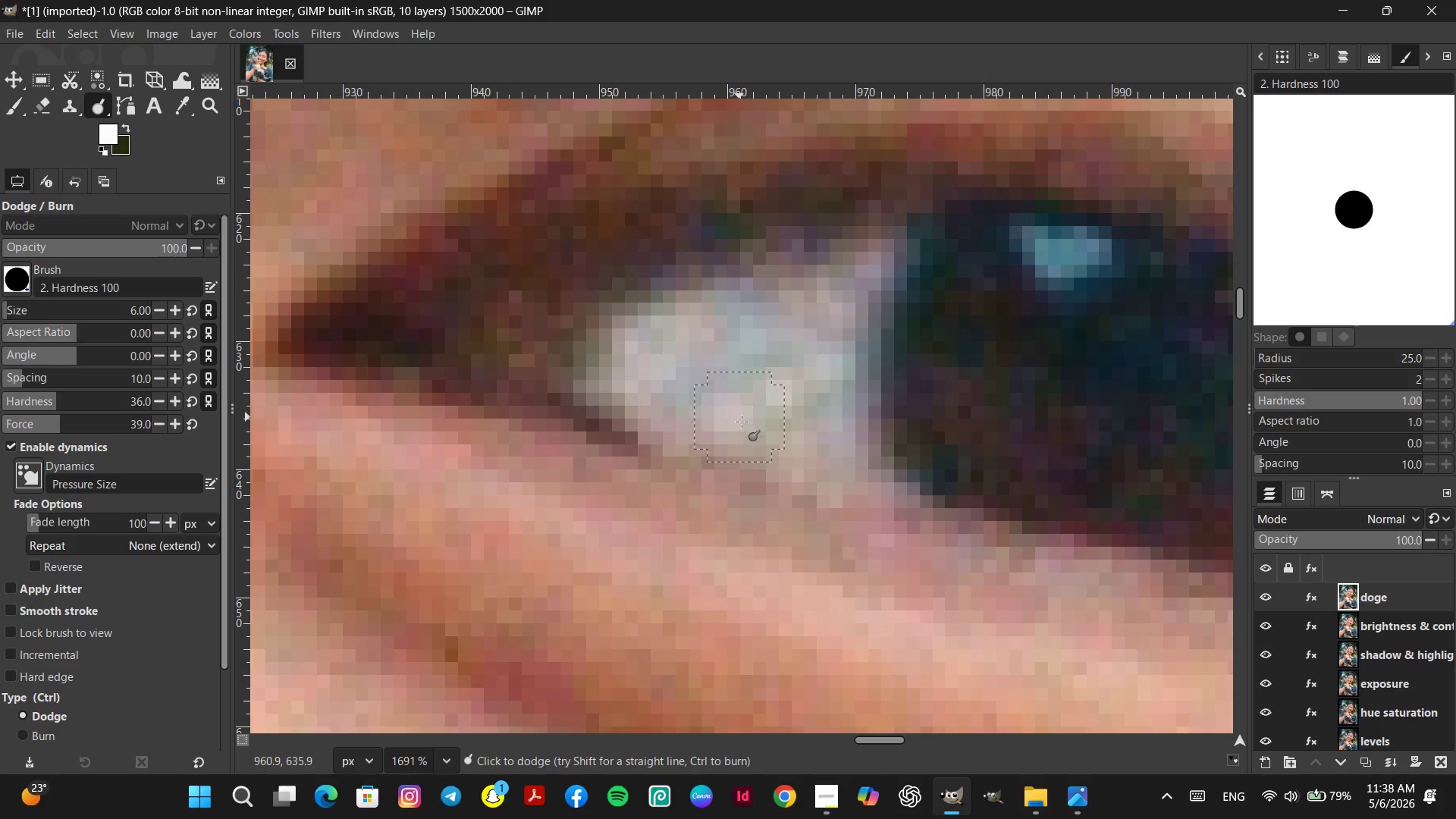 
double_click([765, 422])
 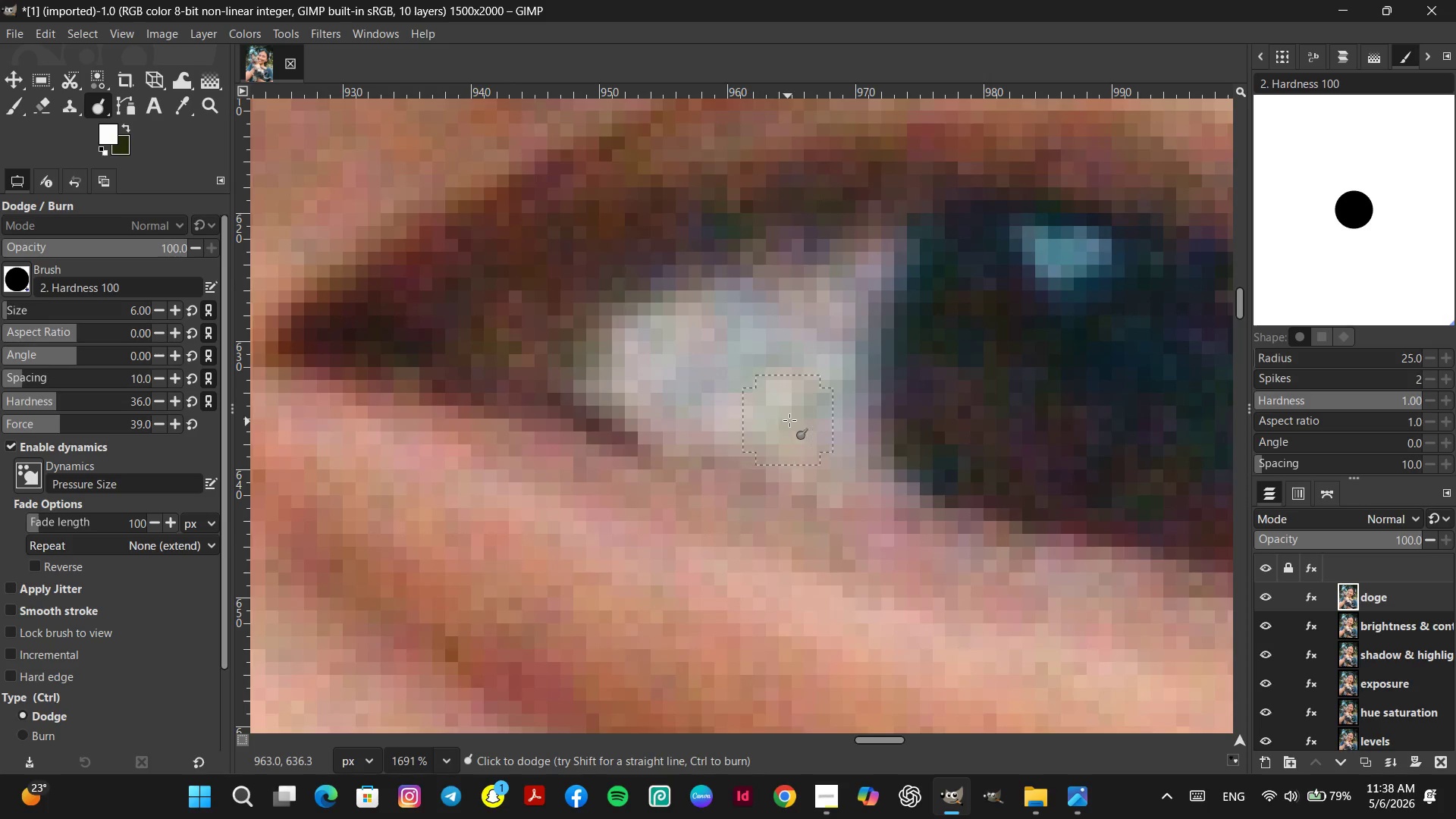 
triple_click([789, 420])
 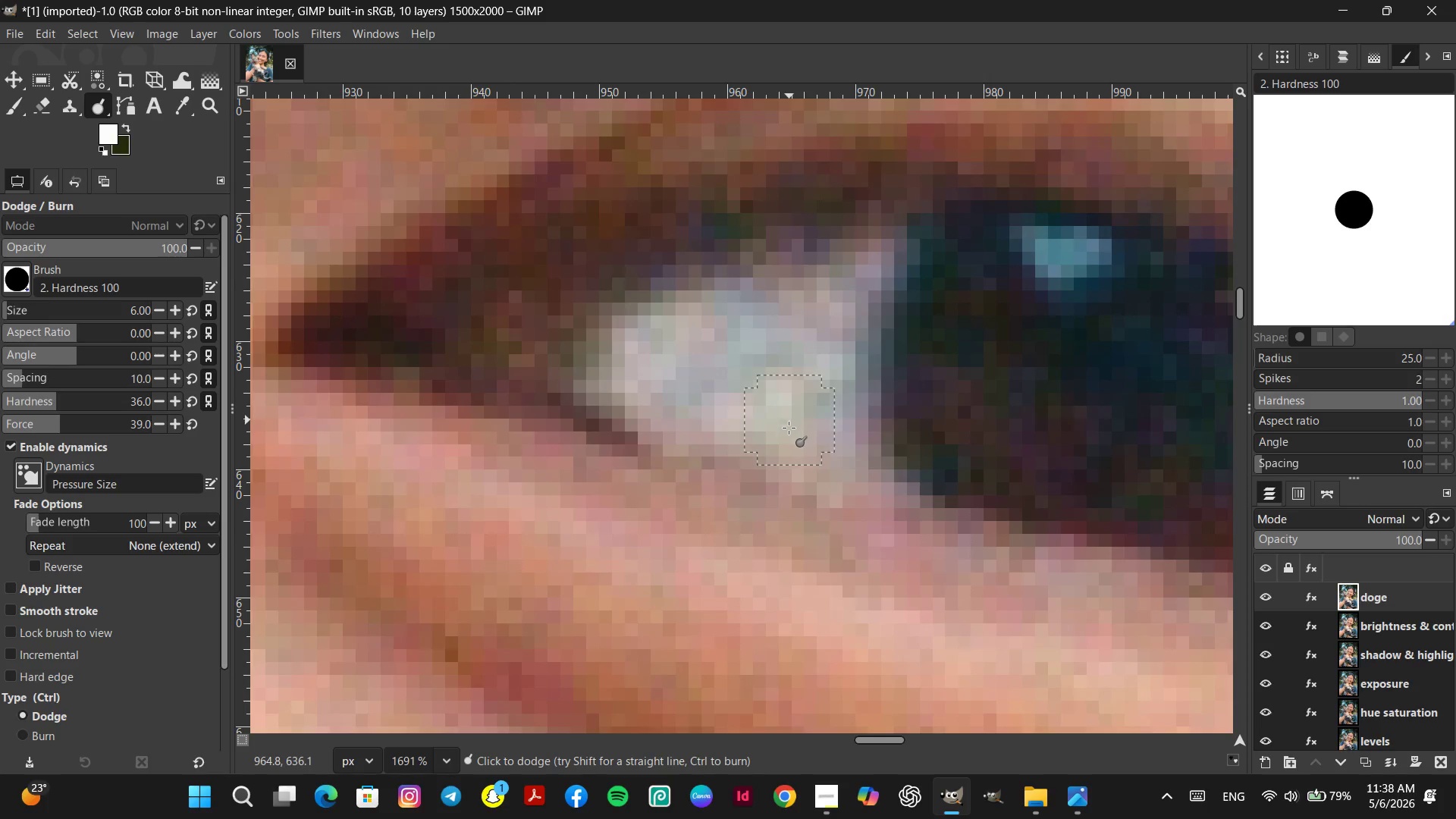 
hold_key(key=ControlLeft, duration=2.2)
scroll: coordinate [851, 544], scroll_direction: down, amount: 32.0
 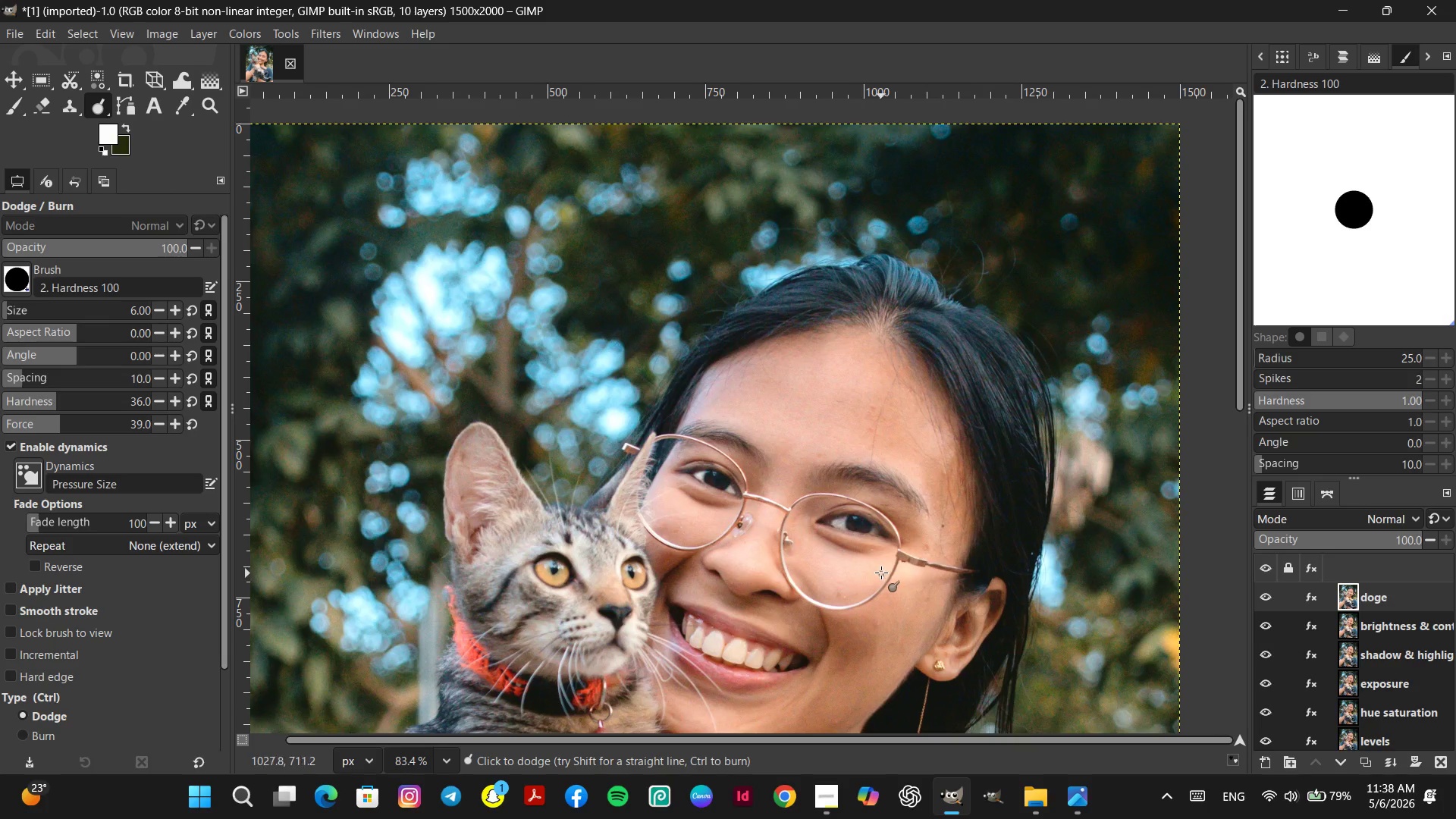 
hold_key(key=ControlLeft, duration=0.91)
scroll: coordinate [821, 498], scroll_direction: up, amount: 7.0
 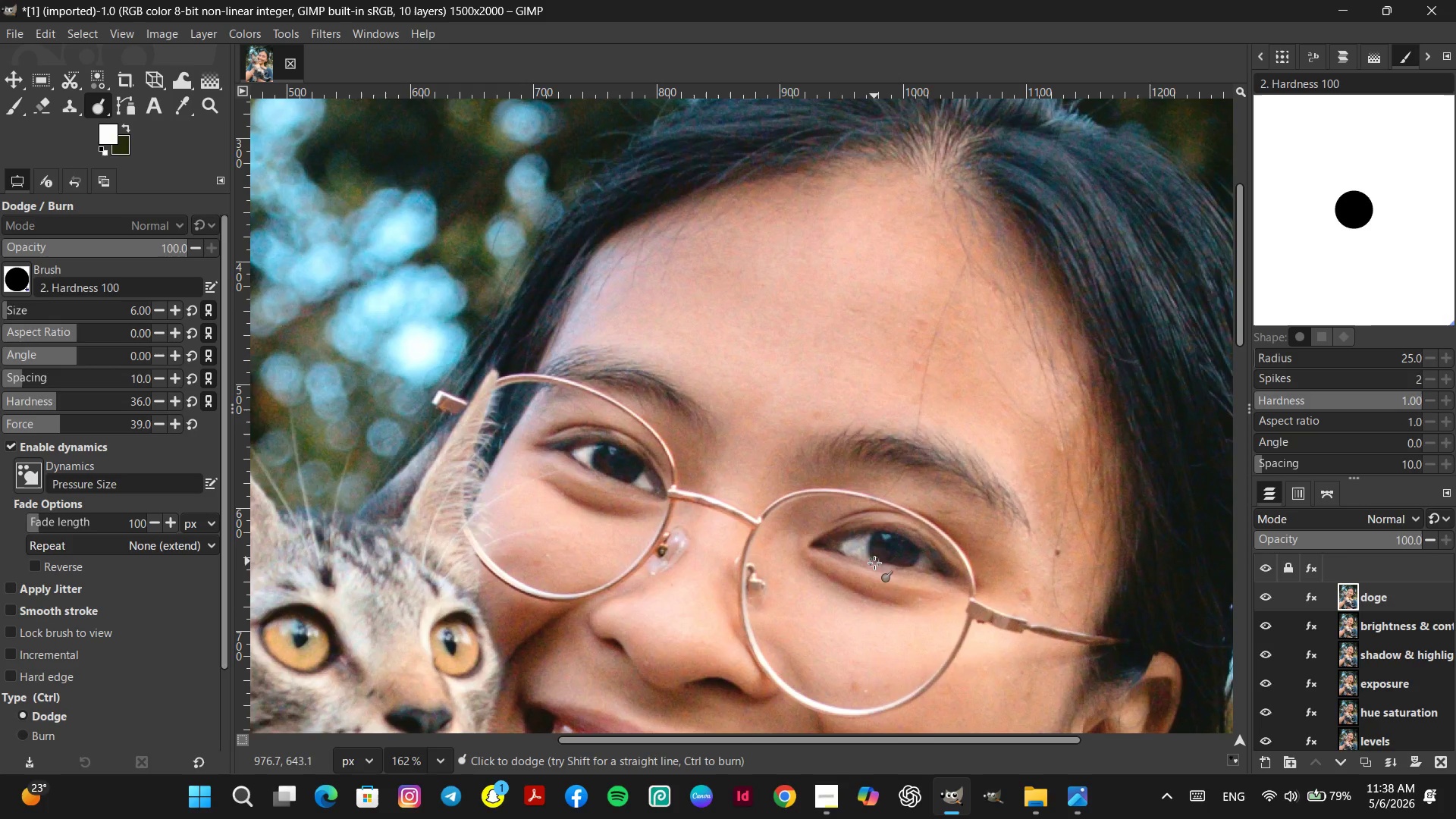 
hold_key(key=ControlLeft, duration=1.89)
scroll: coordinate [877, 575], scroll_direction: up, amount: 17.0
 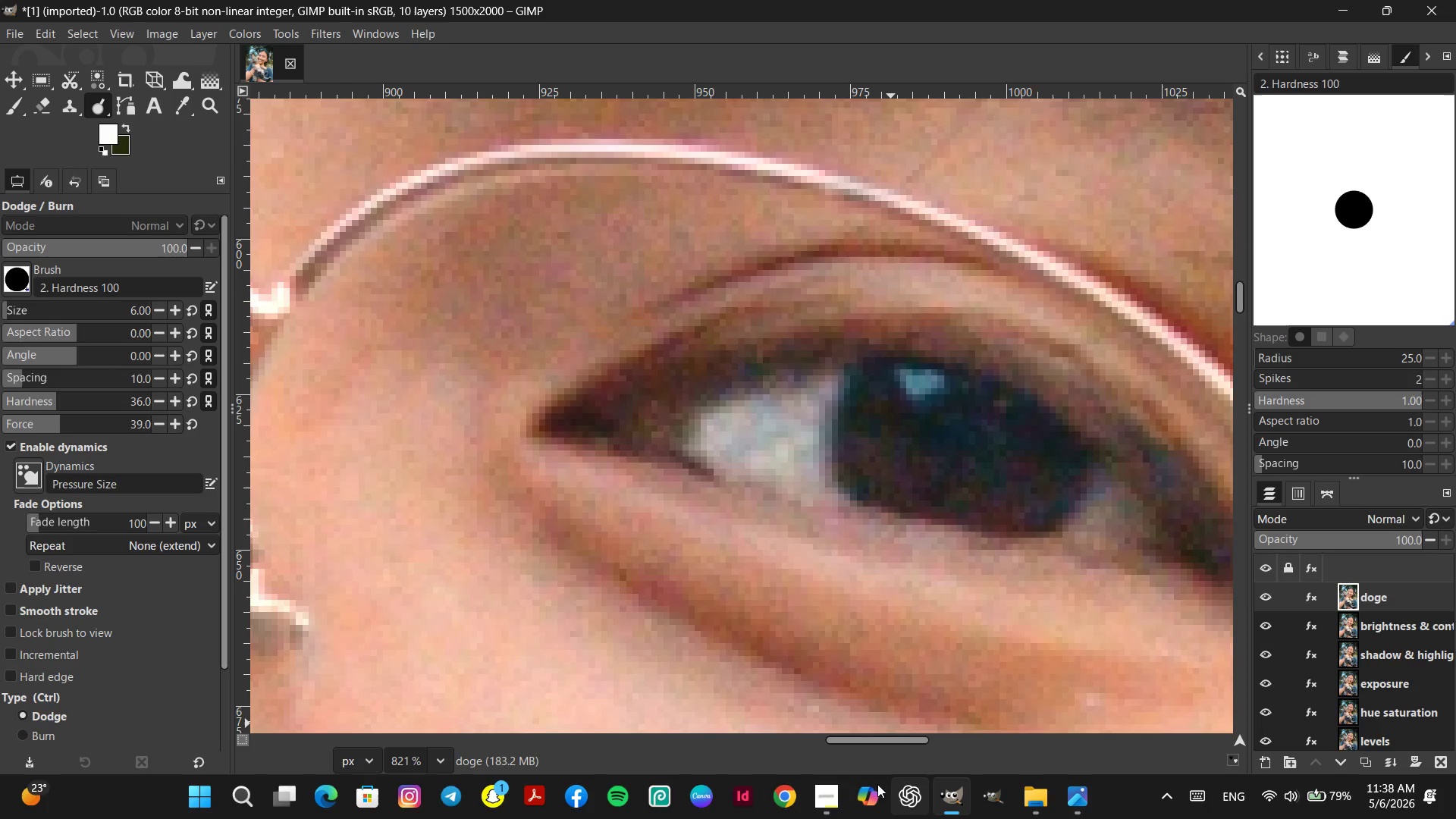 
left_click([827, 797])